 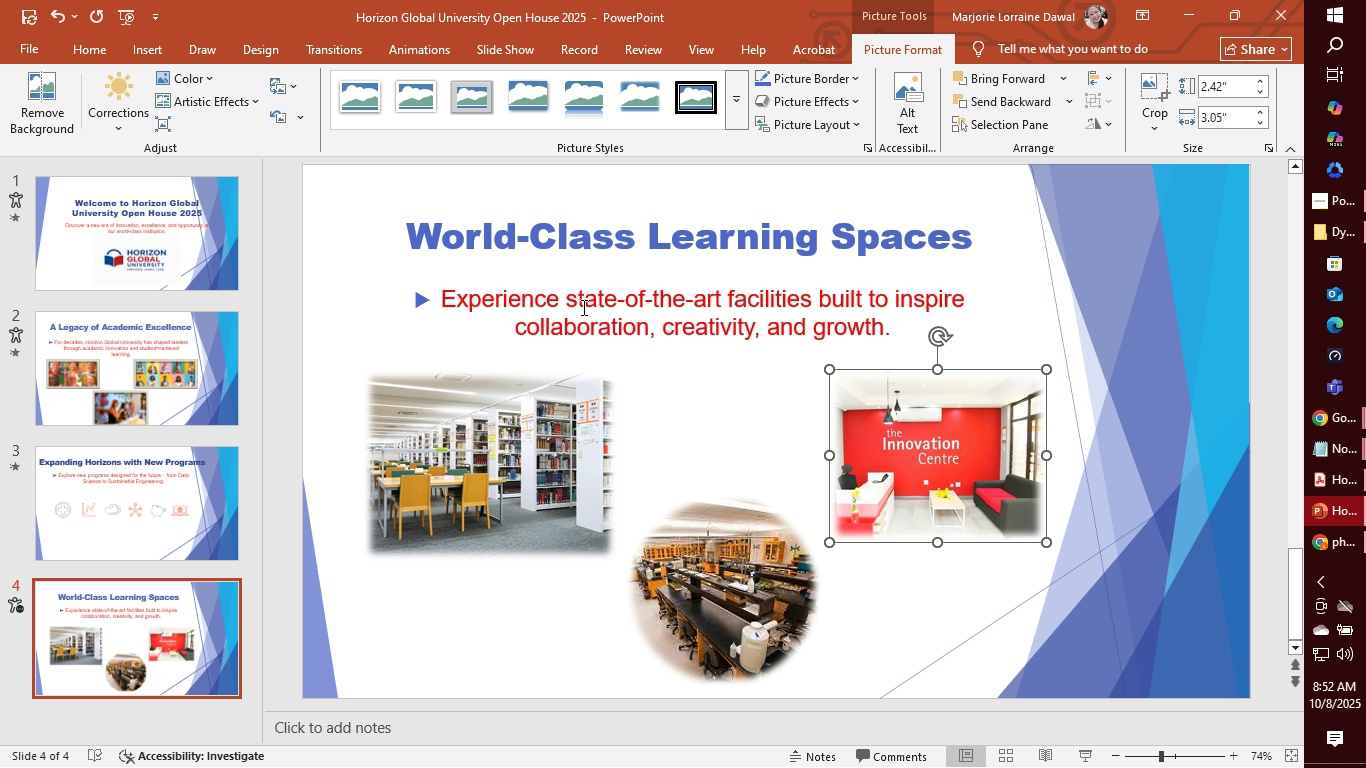 
left_click([9, 606])
 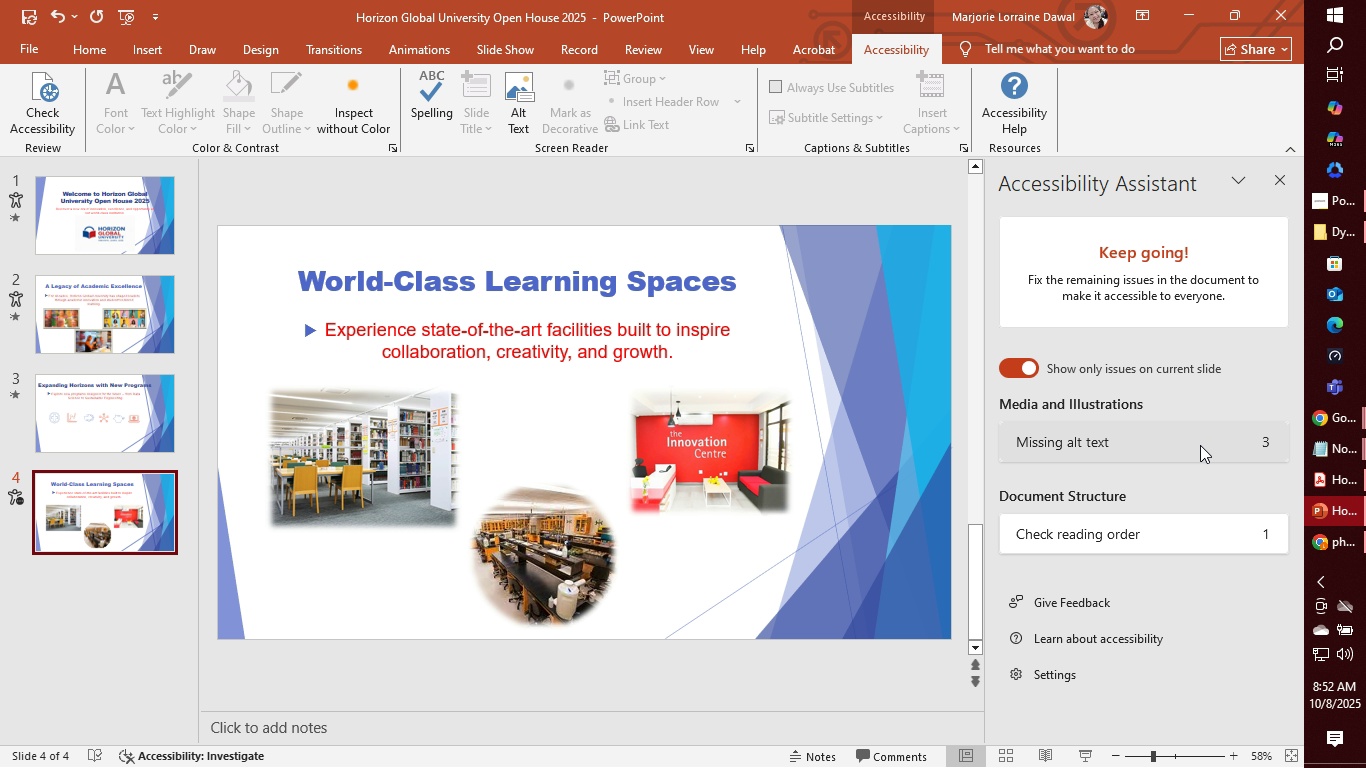 
left_click([1200, 445])
 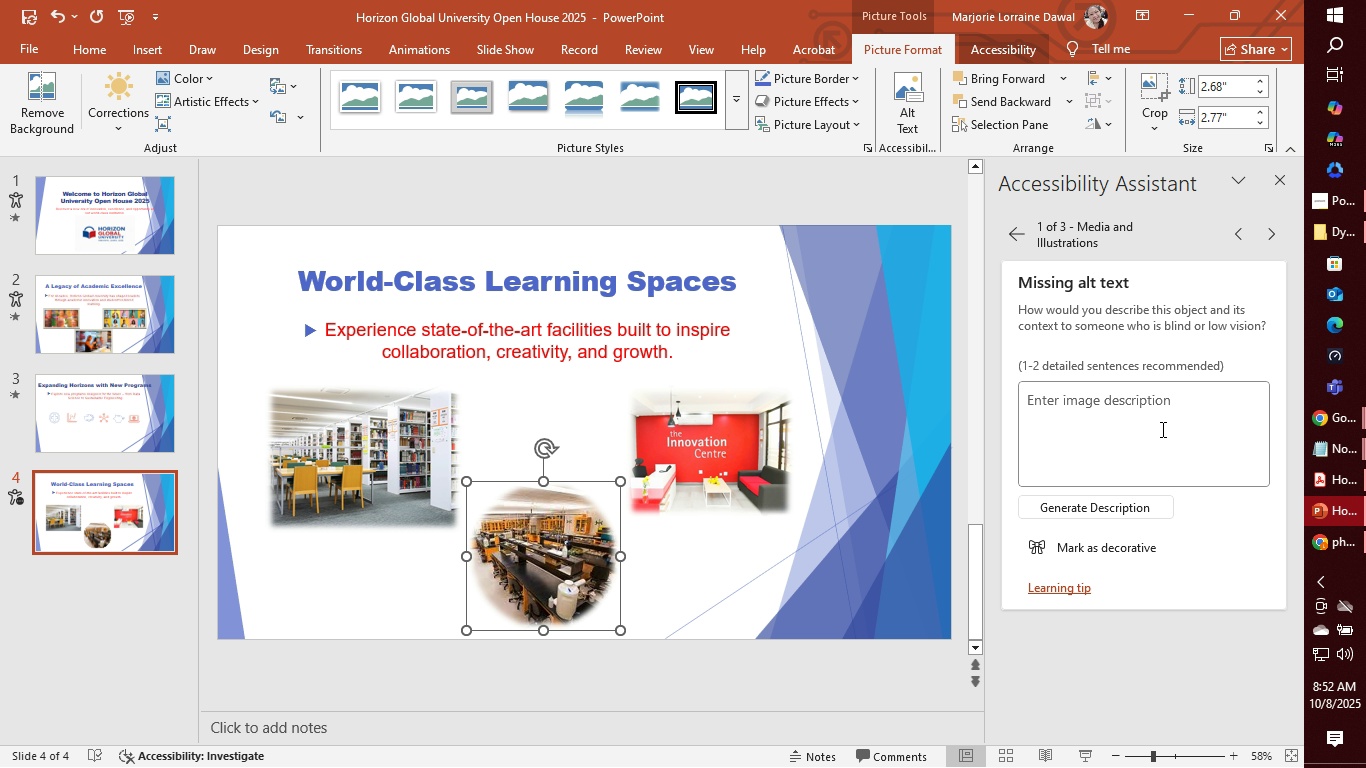 
wait(5.08)
 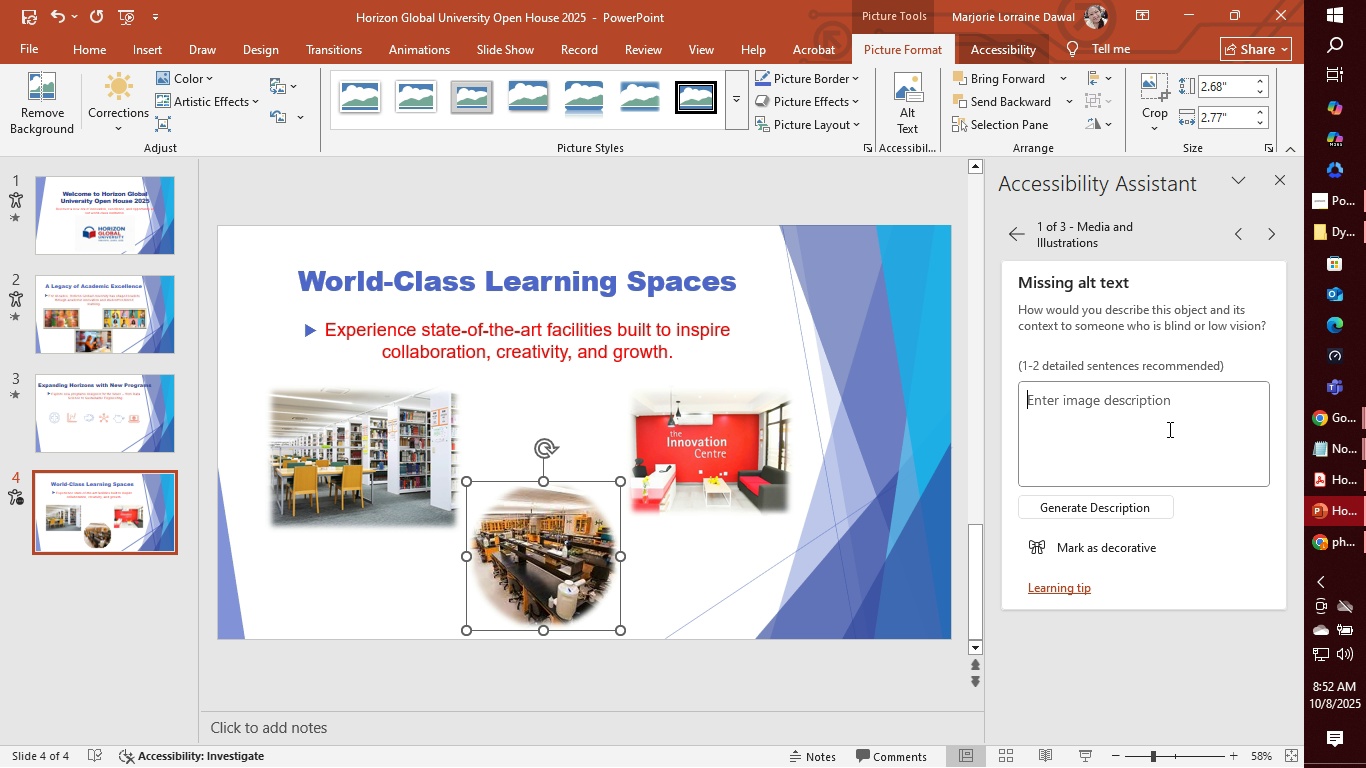 
type(Laboratr)
key(Backspace)
type(ory)
 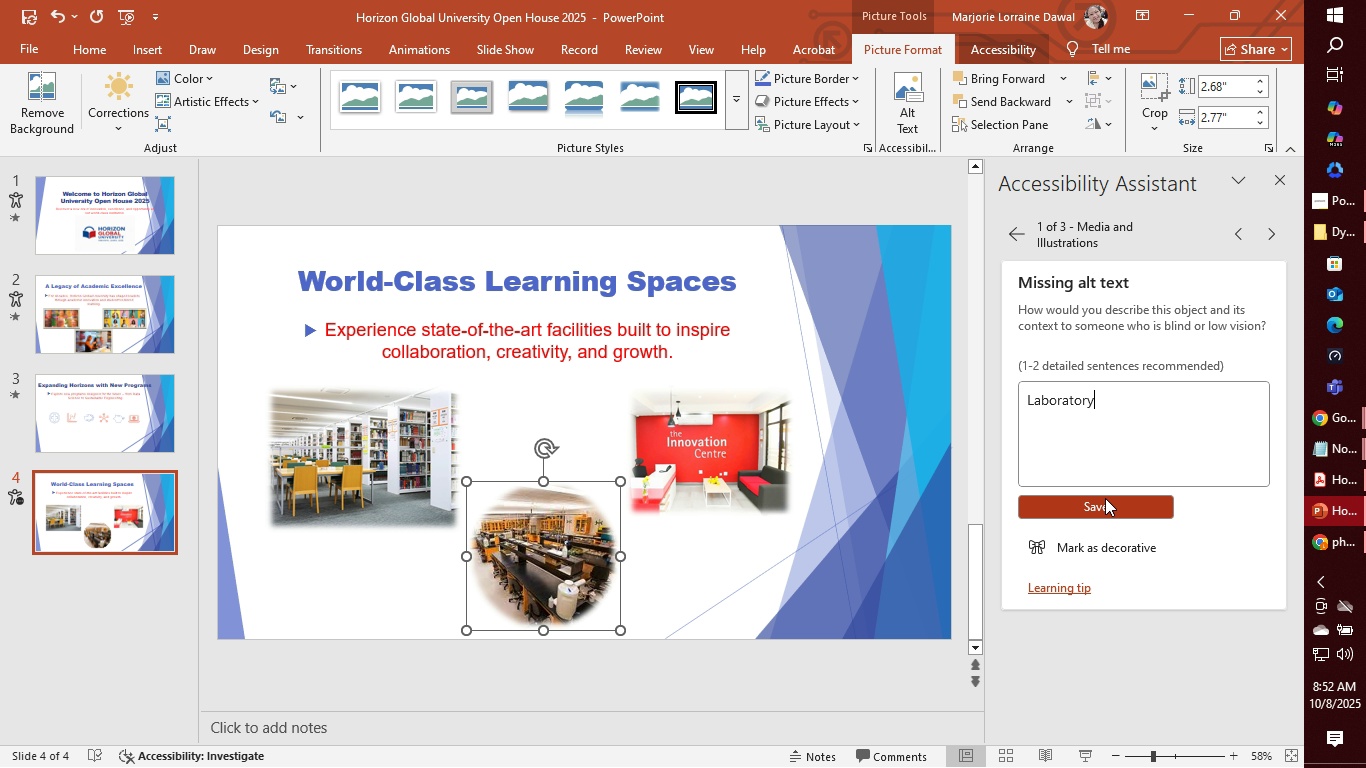 
left_click([1105, 505])